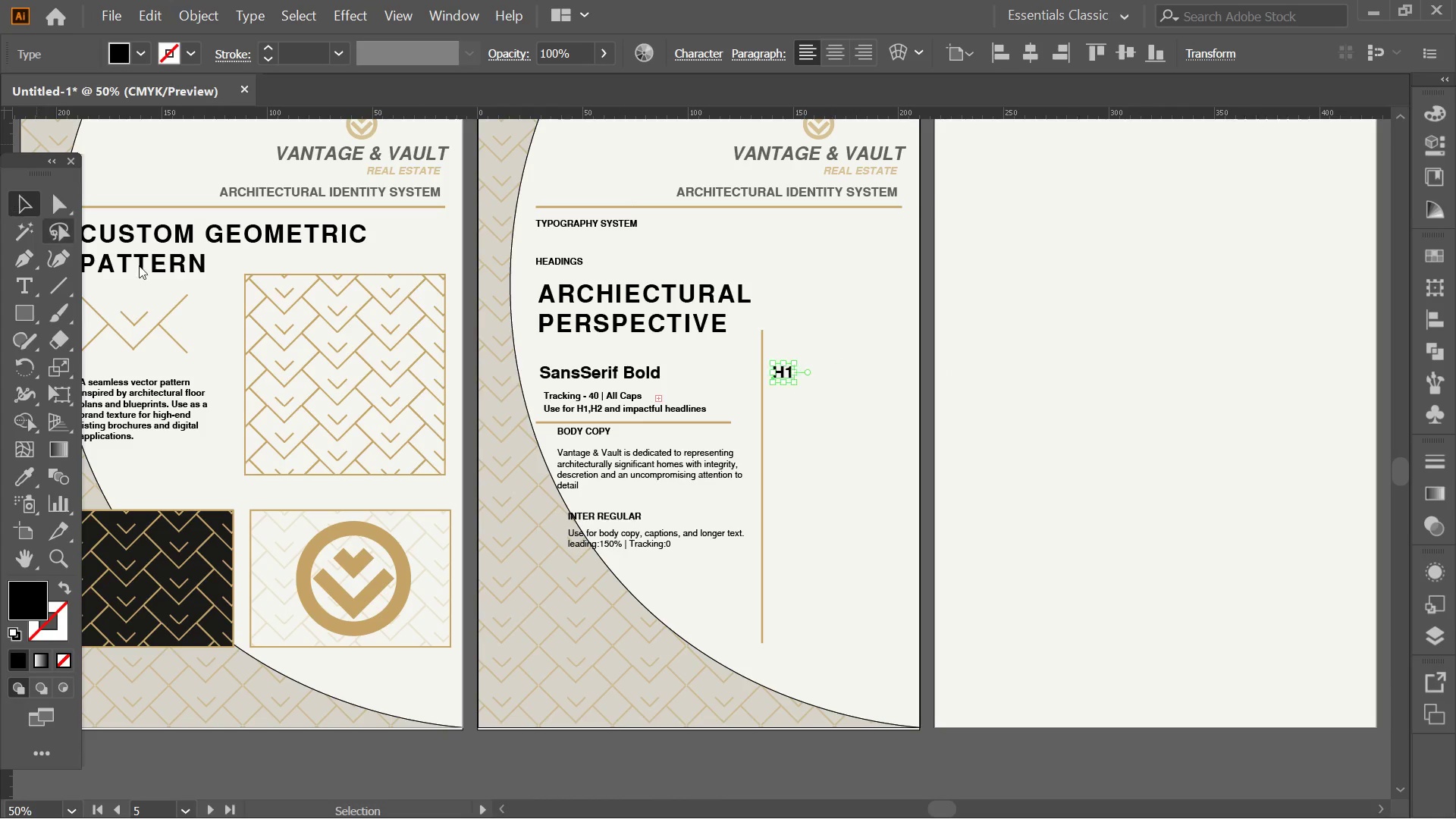 
key(Alt+AltLeft)
 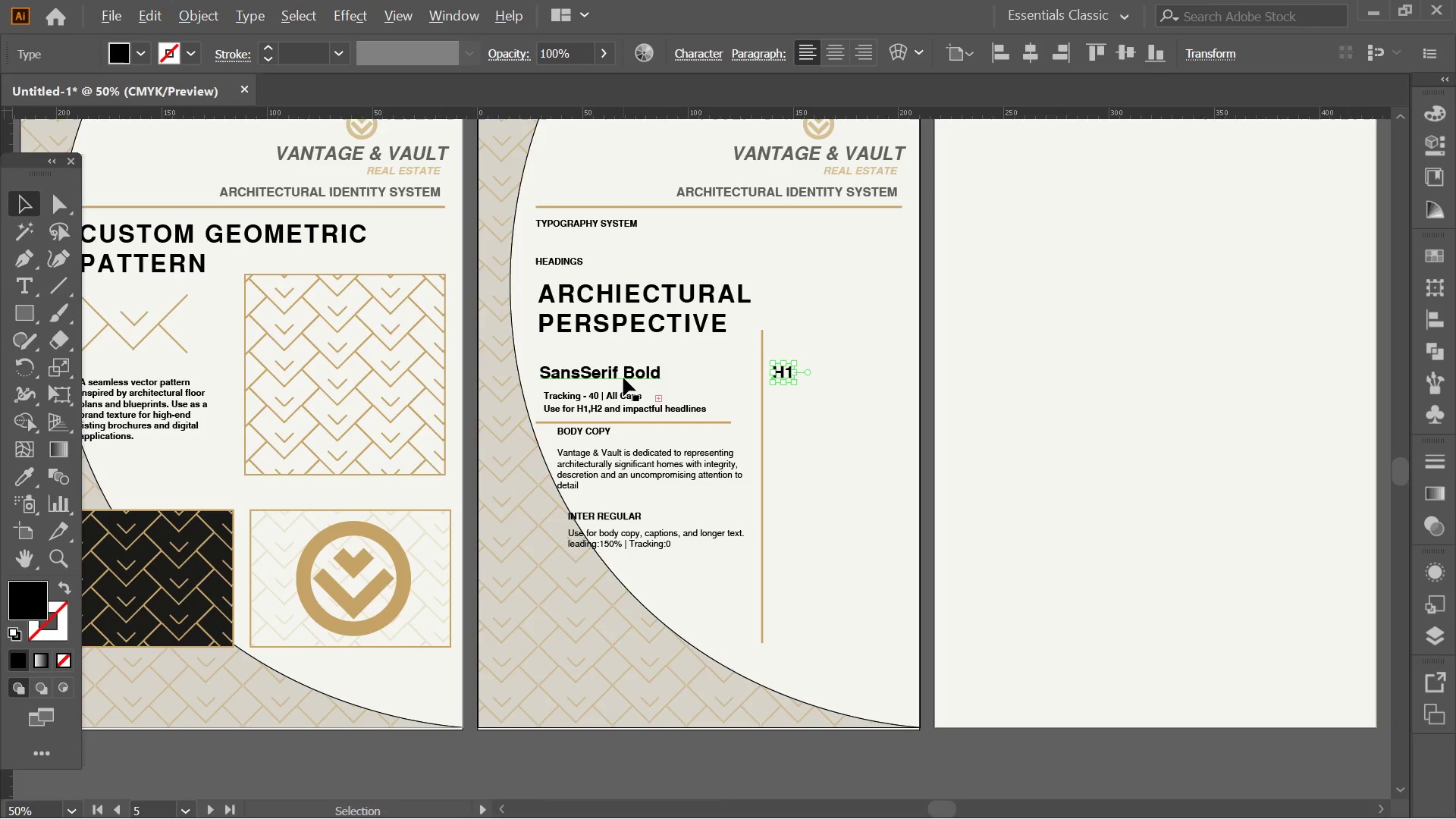 
hold_key(key=Space, duration=0.48)
 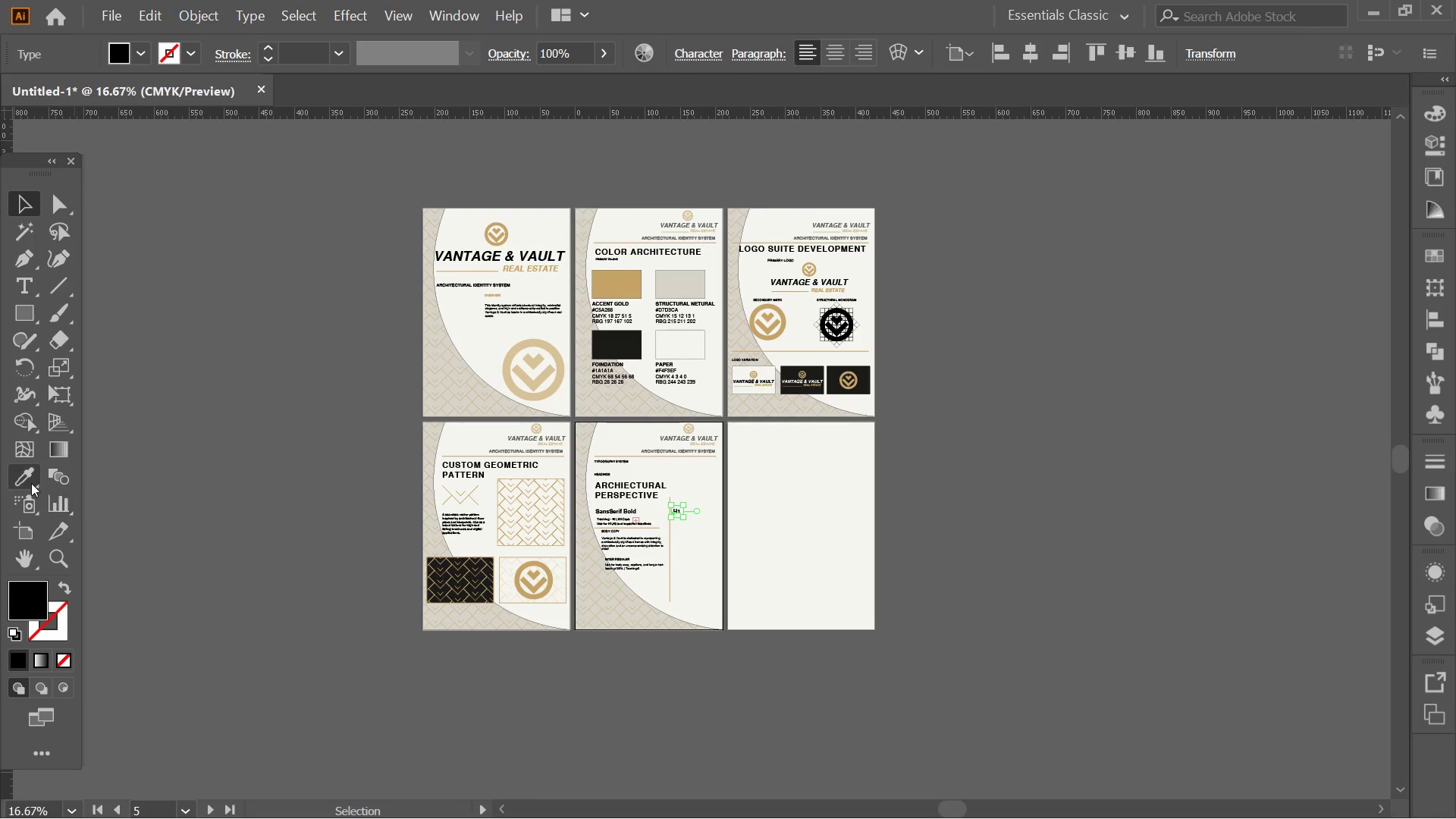 
left_click_drag(start_coordinate=[739, 394], to_coordinate=[738, 529])
 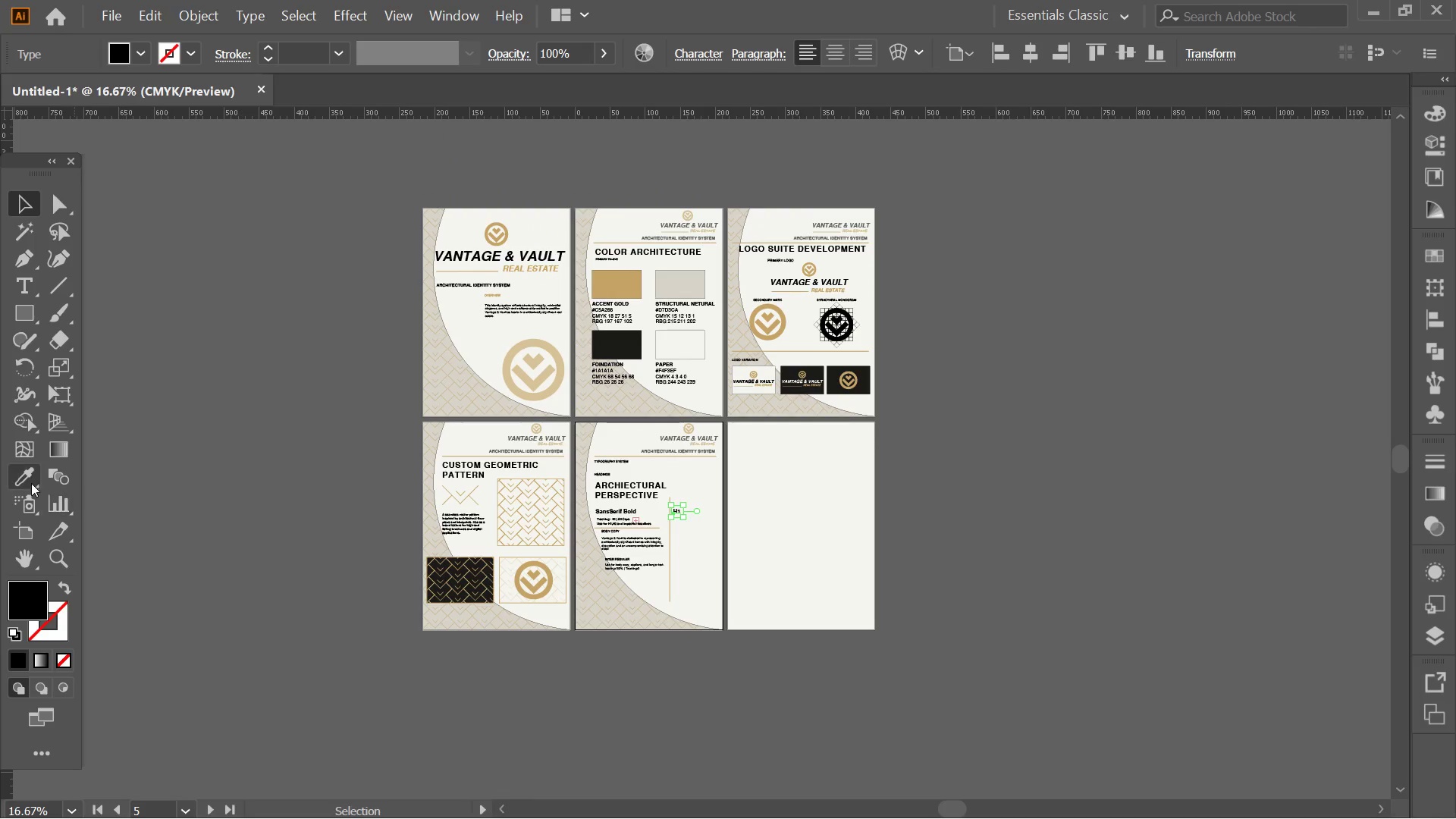 
scroll: coordinate [623, 378], scroll_direction: down, amount: 3.0
 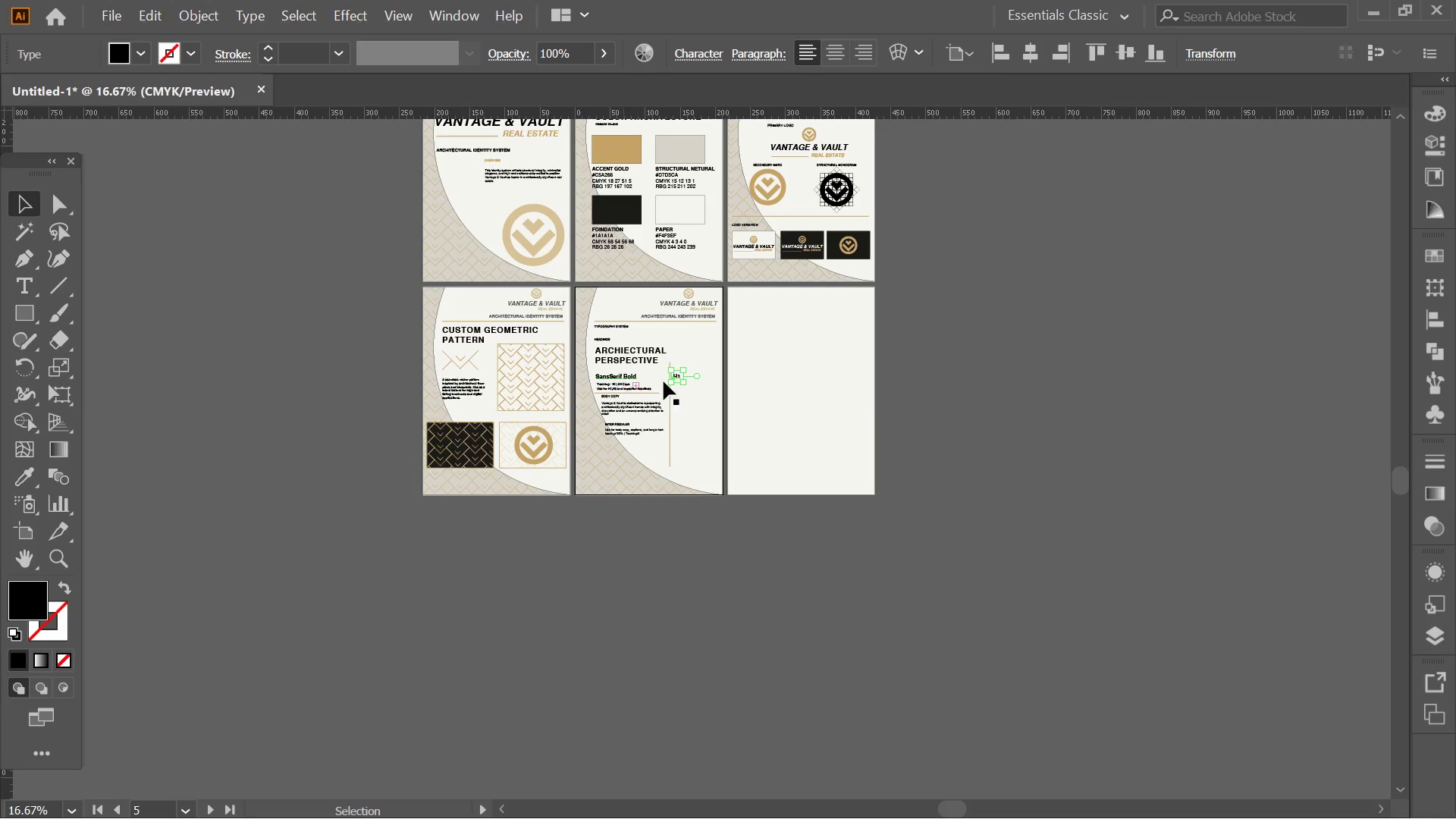 
left_click([31, 483])
 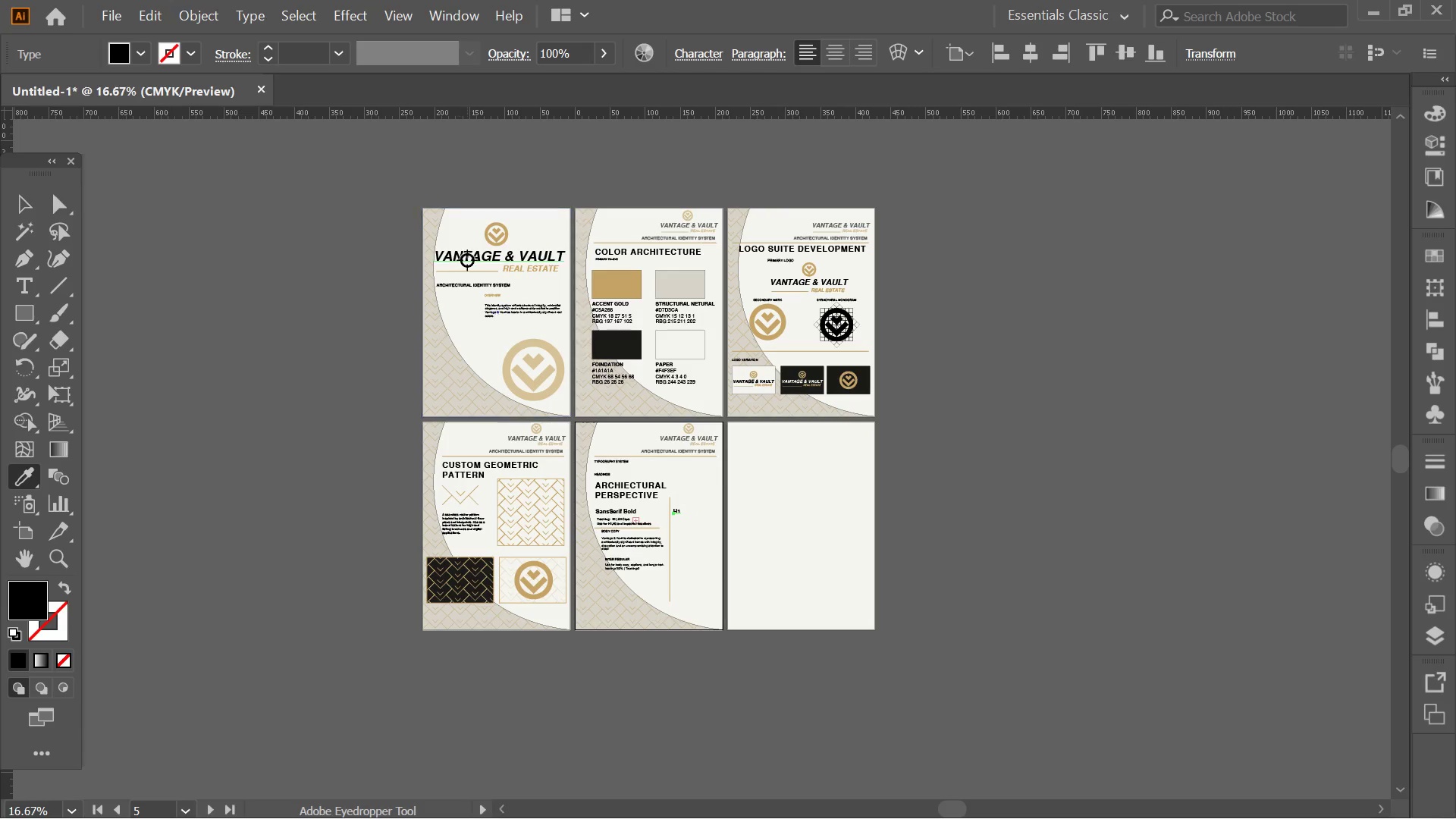 
left_click([467, 260])
 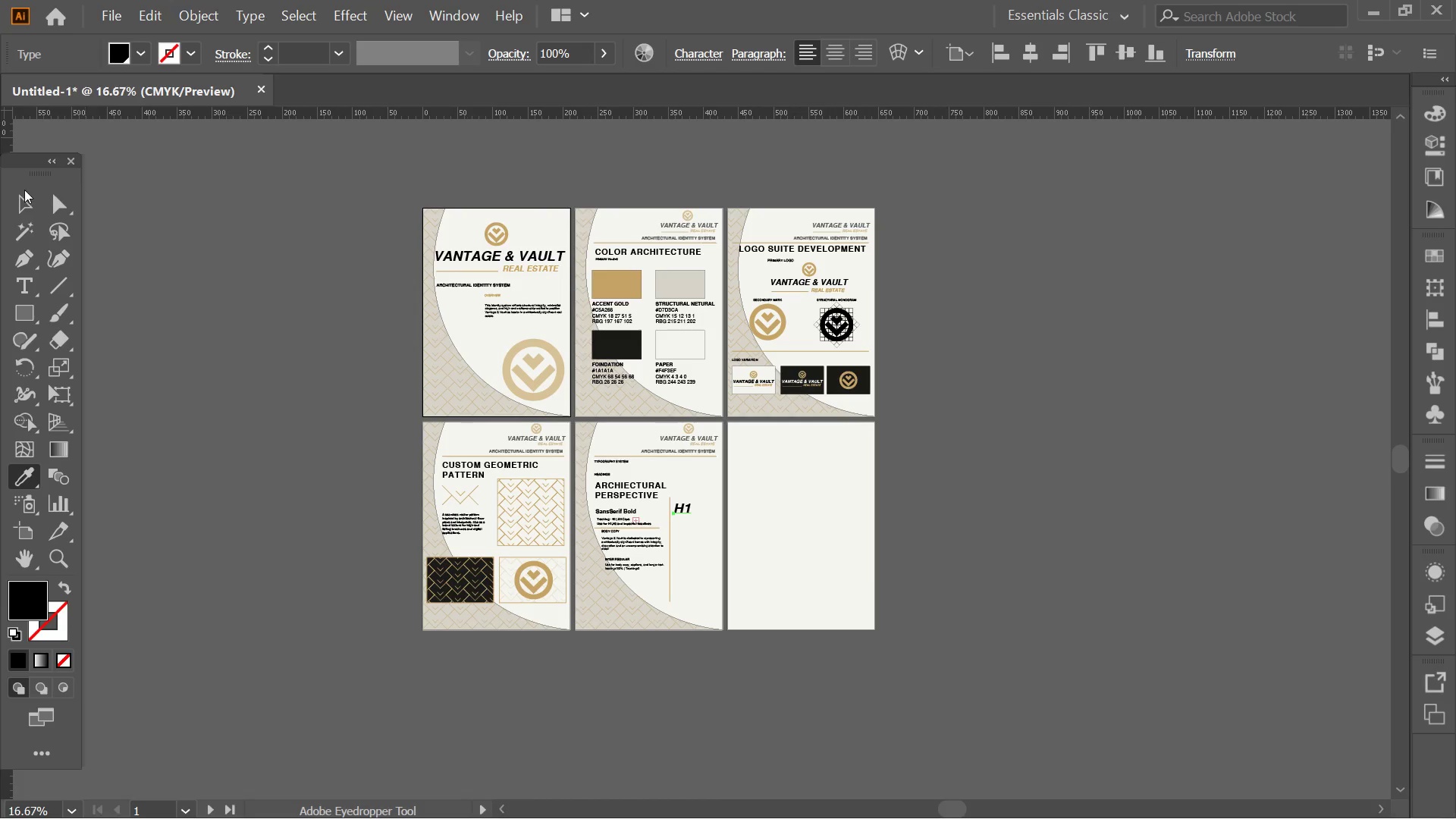 
double_click([29, 207])
 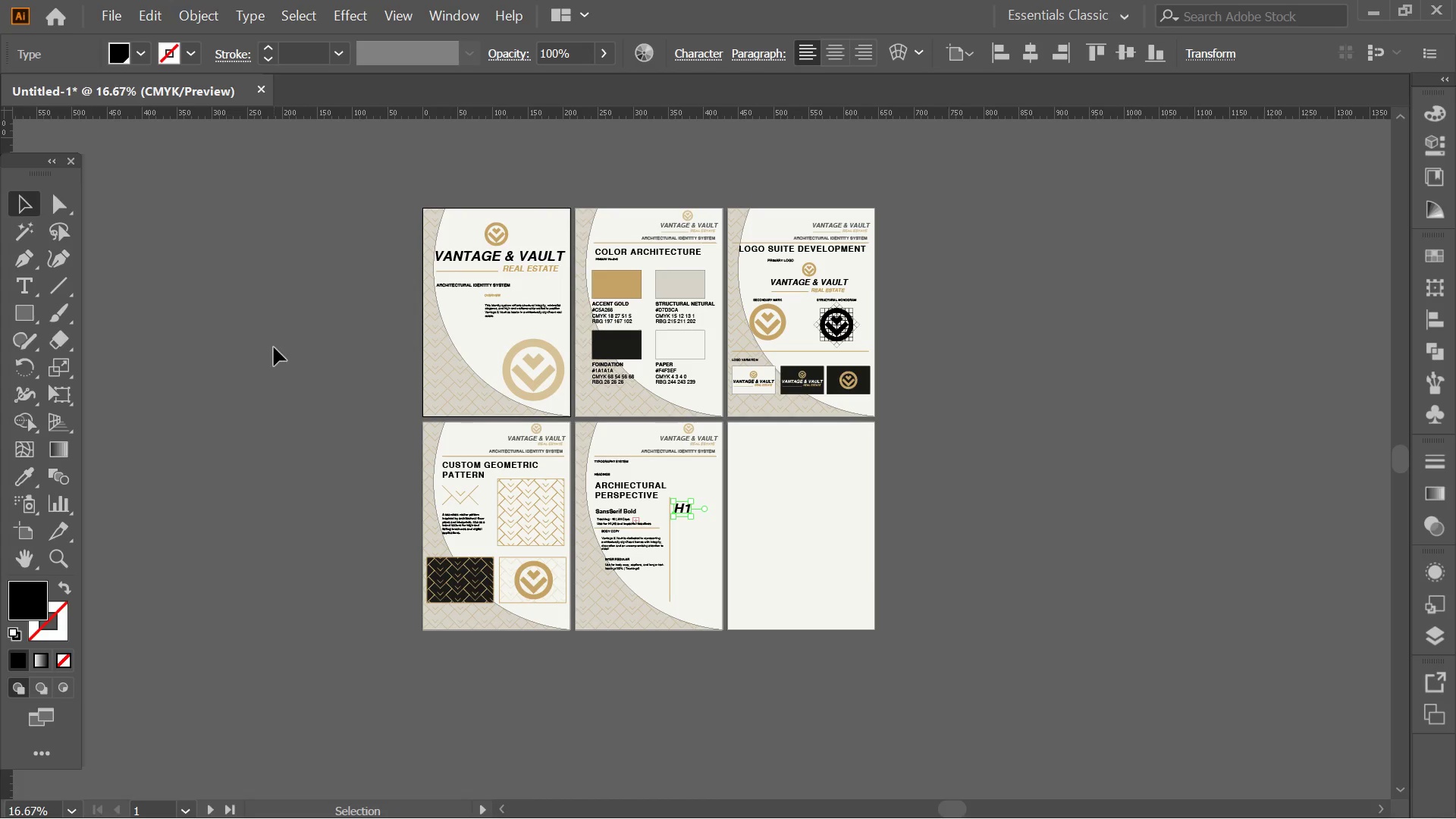 
triple_click([274, 347])
 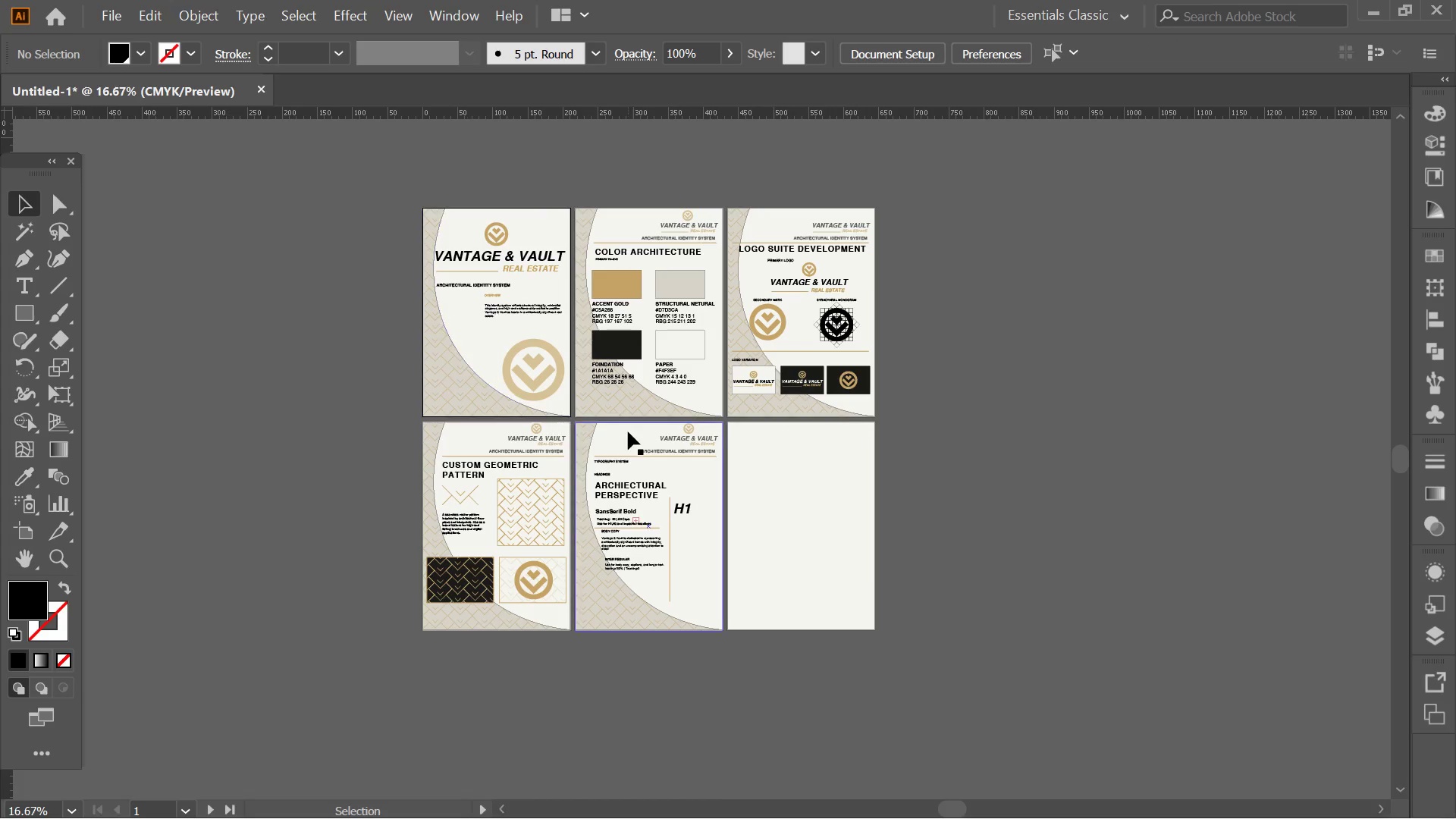 
hold_key(key=AltLeft, duration=0.73)
 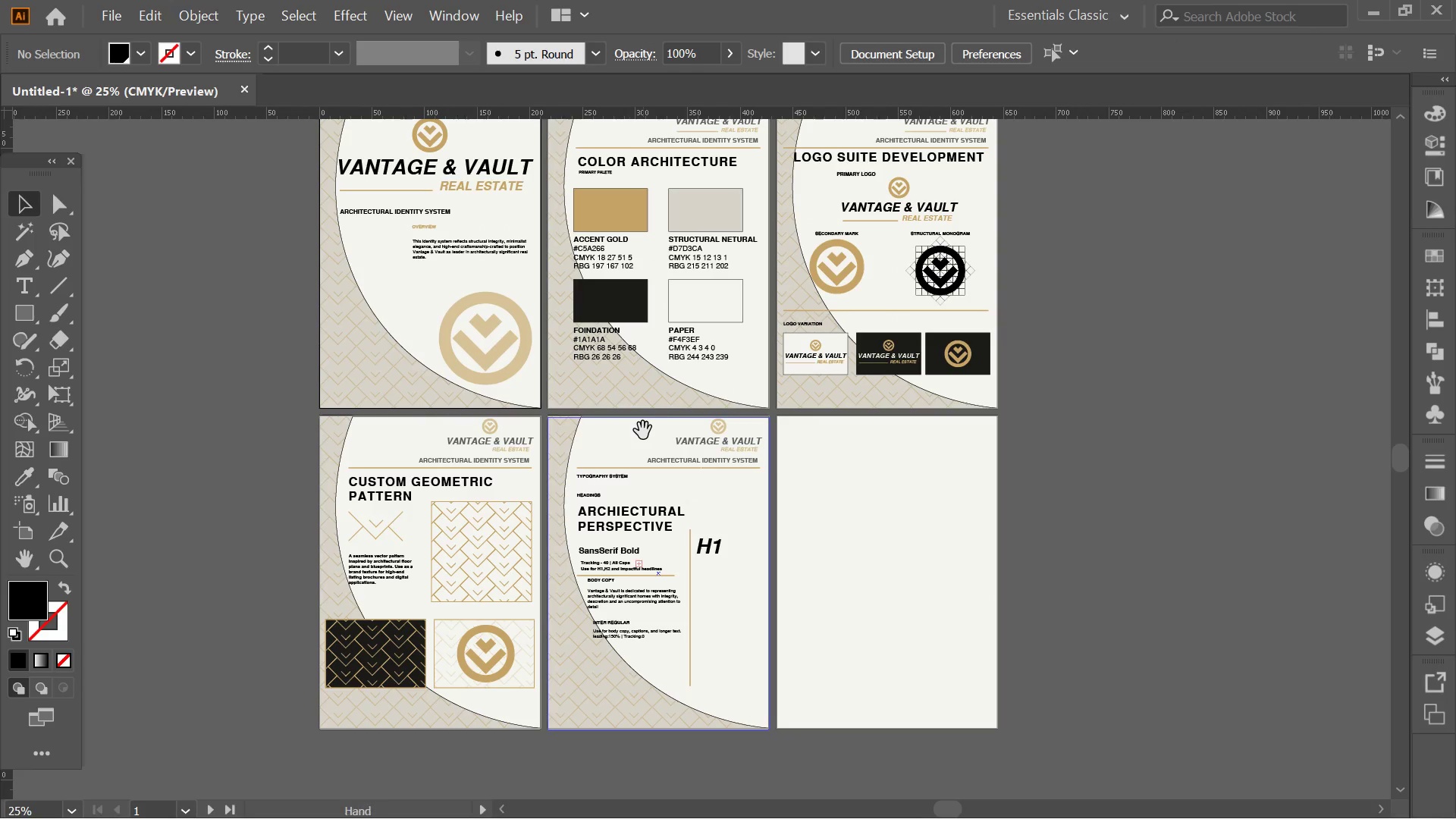 
hold_key(key=Space, duration=0.84)
 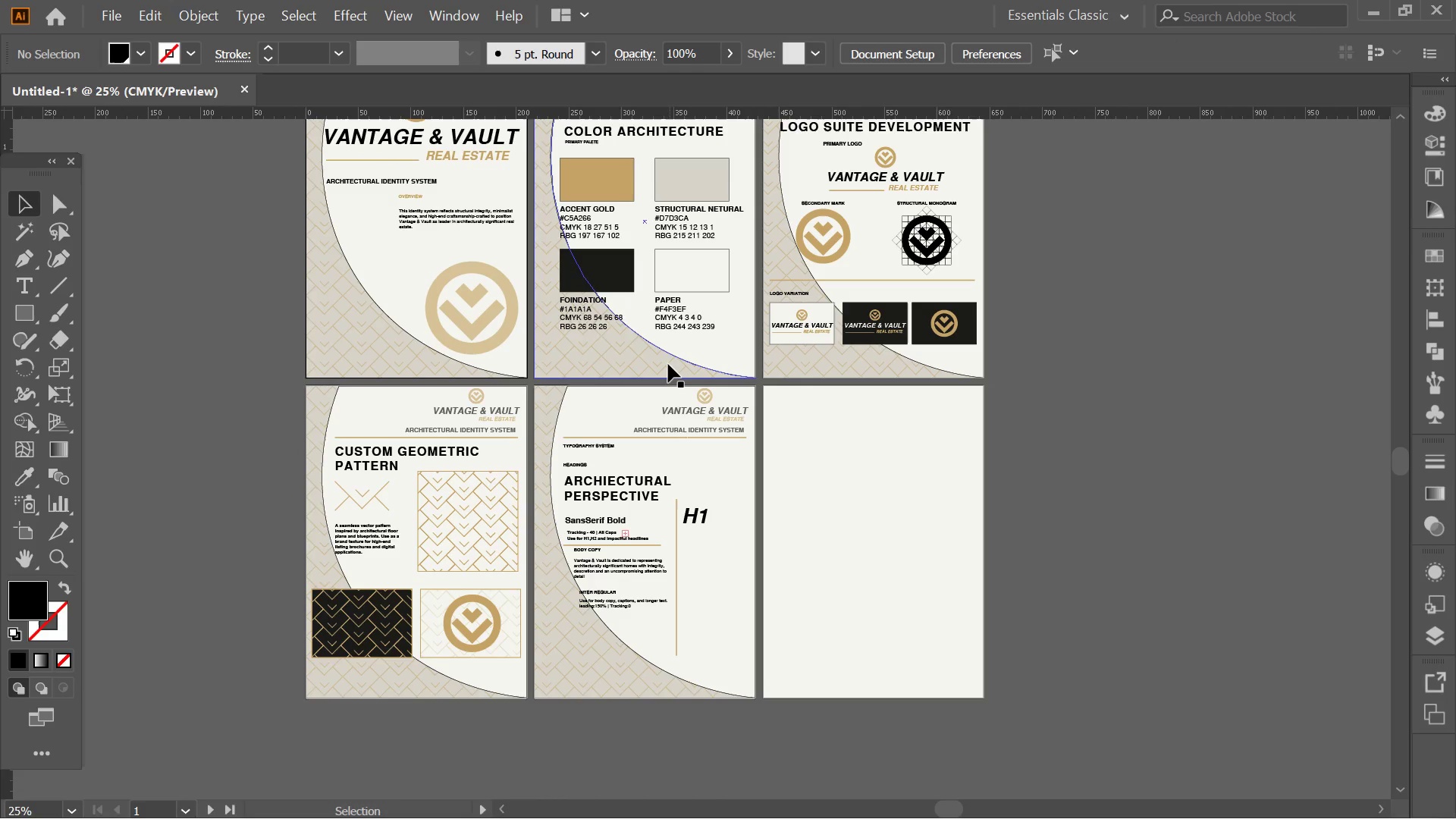 
scroll: coordinate [629, 433], scroll_direction: up, amount: 1.0
 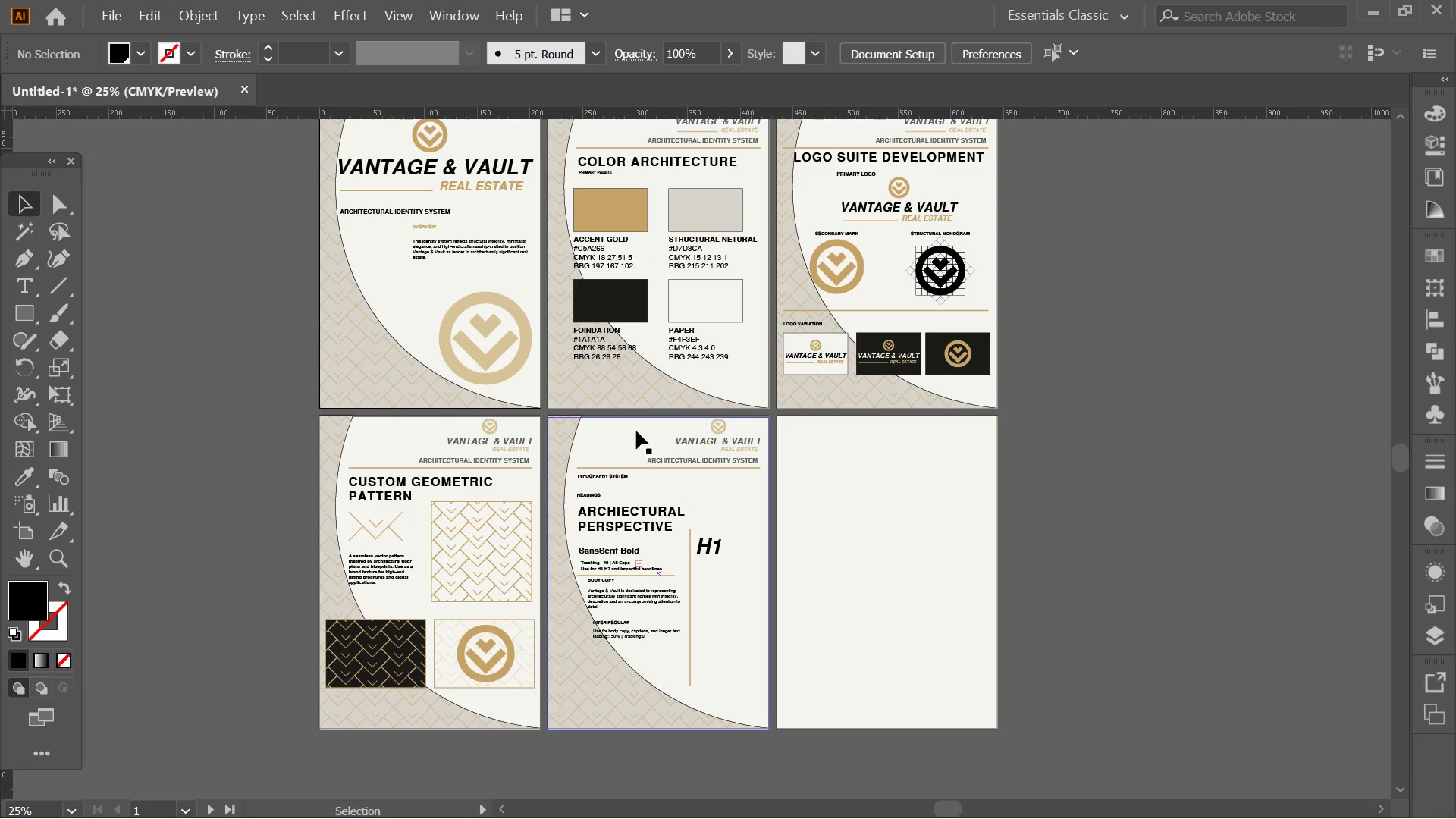 
left_click_drag(start_coordinate=[680, 392], to_coordinate=[668, 364])
 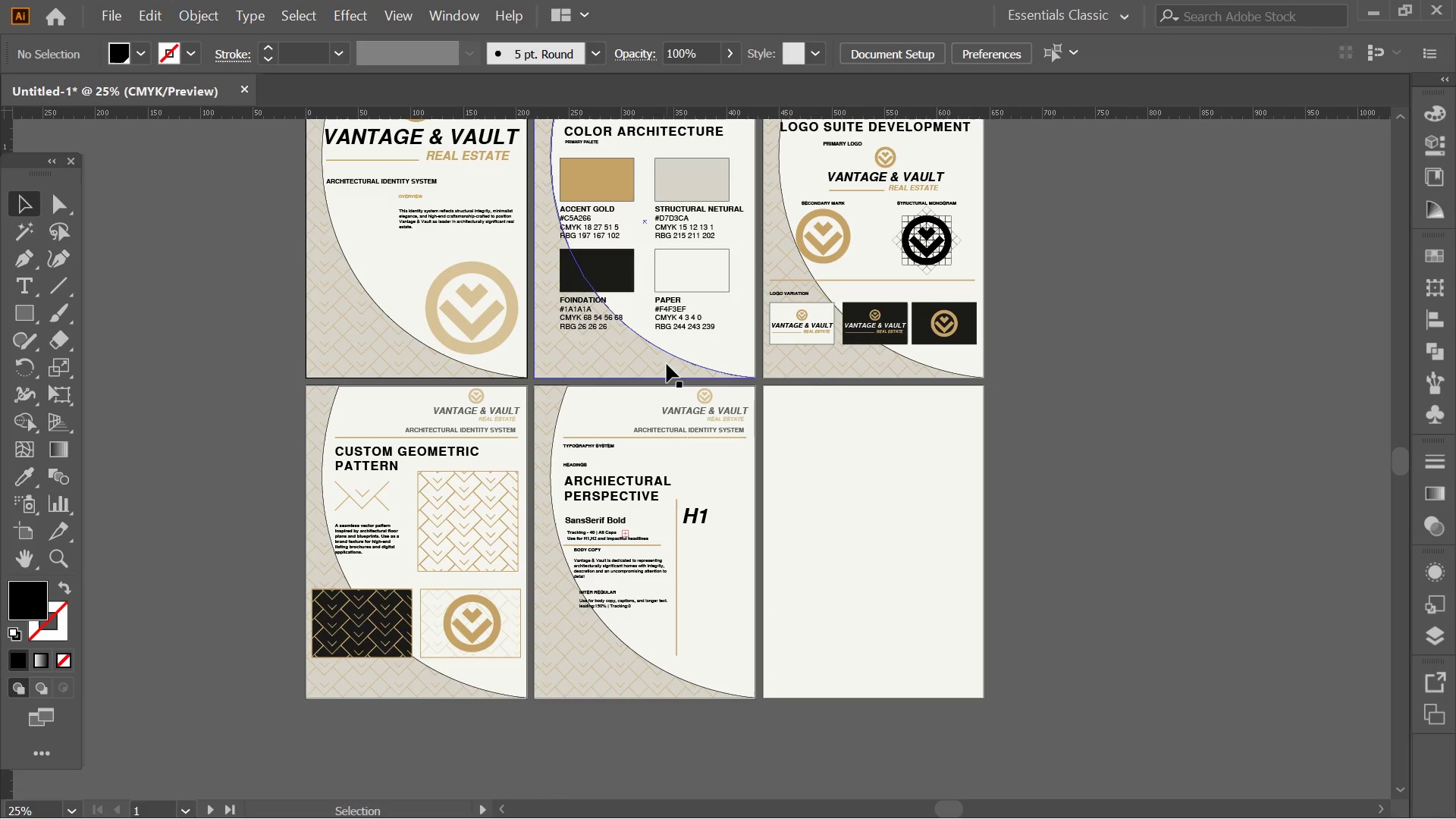 
wait(7.91)
 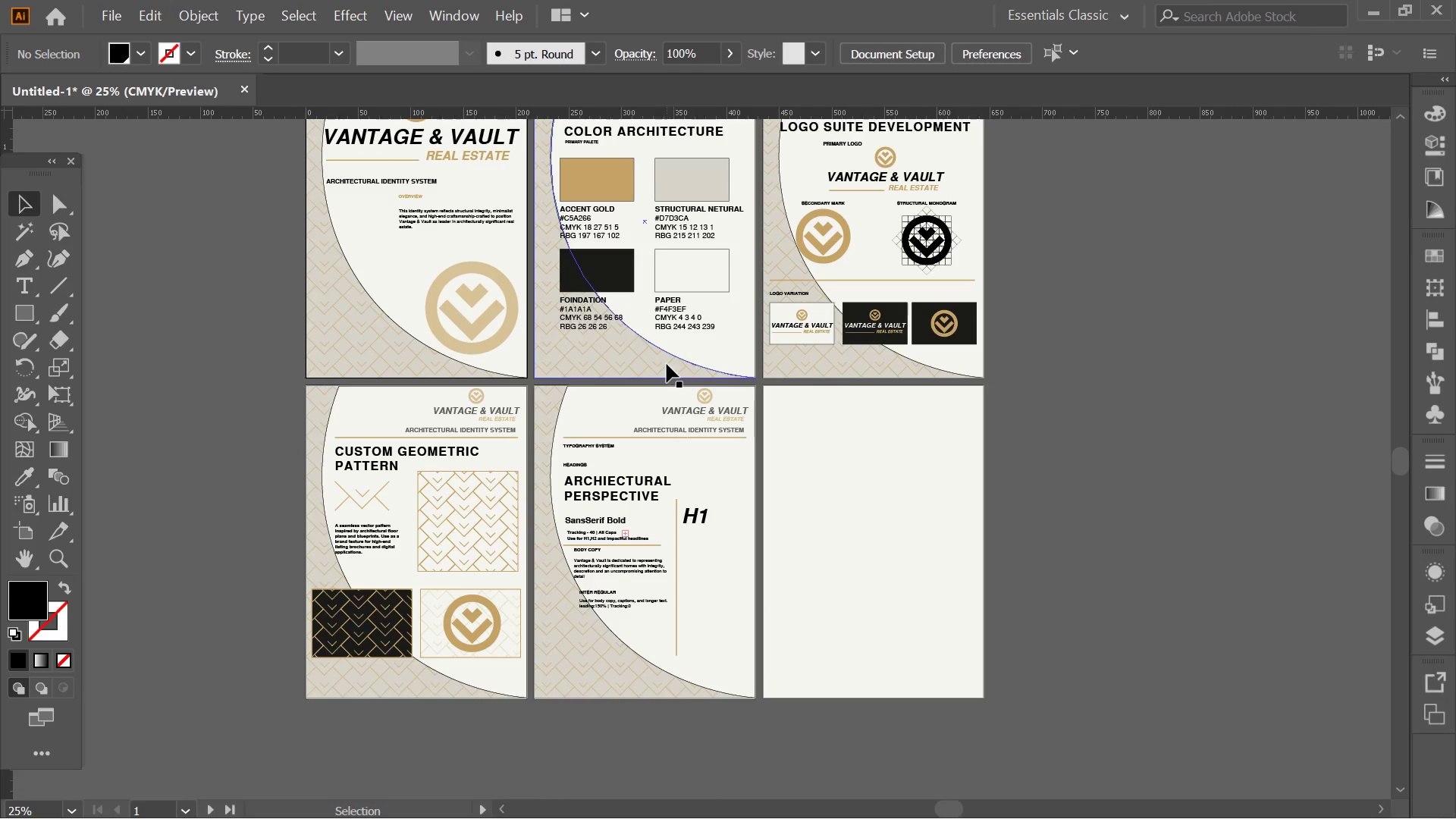 
key(Alt+AltLeft)
 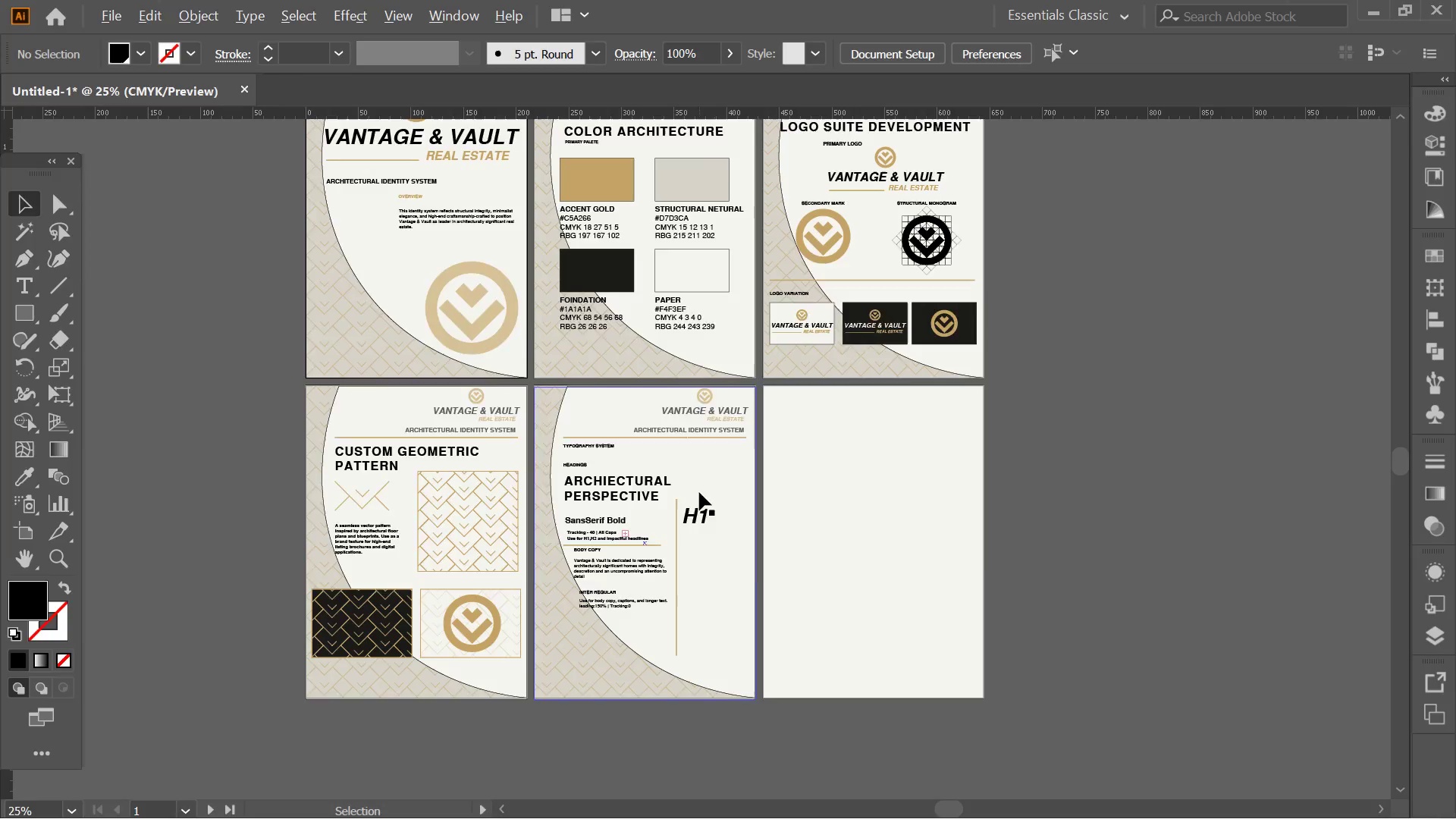 
key(Alt+Tab)